 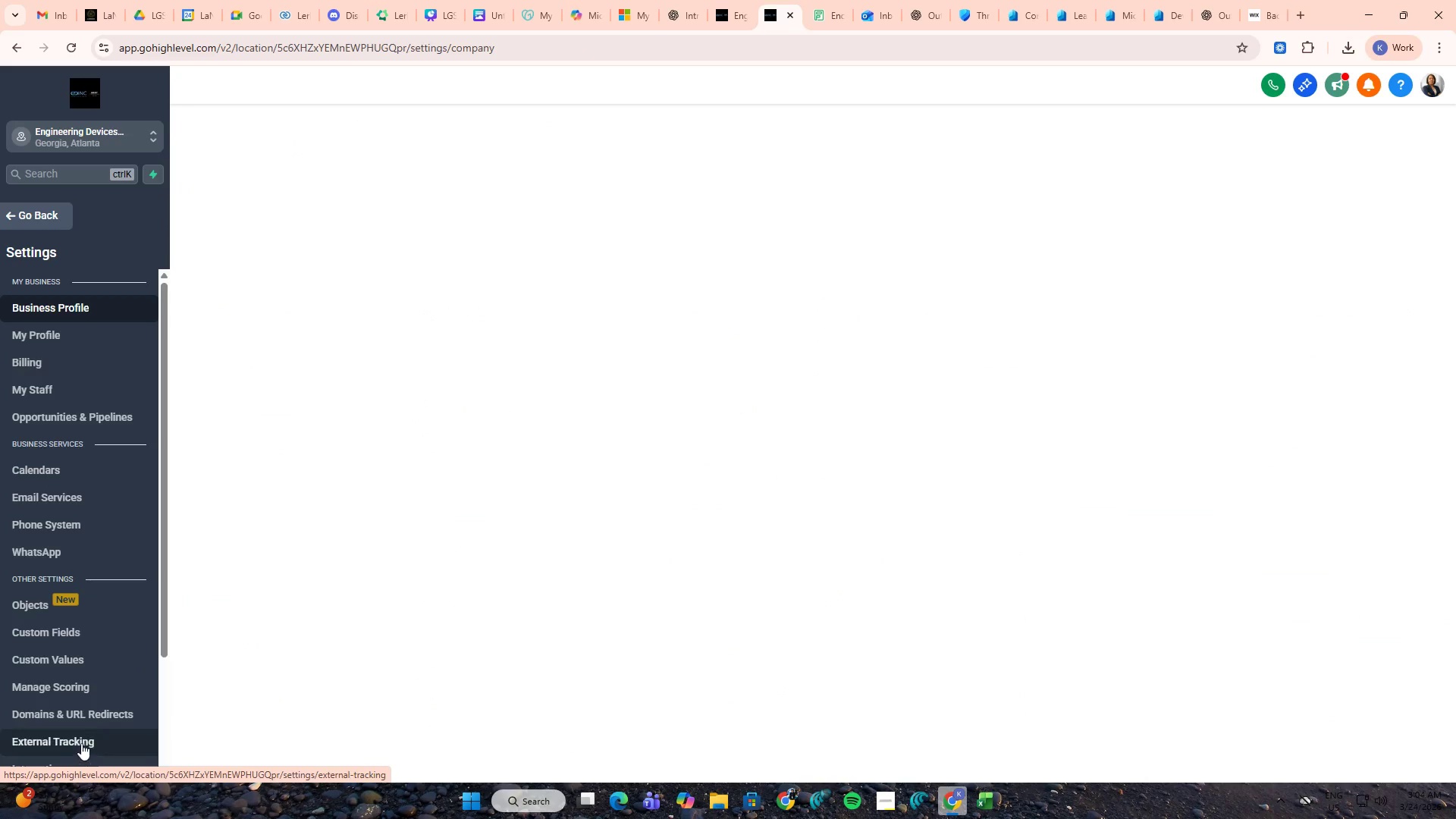 
left_click([82, 632])
 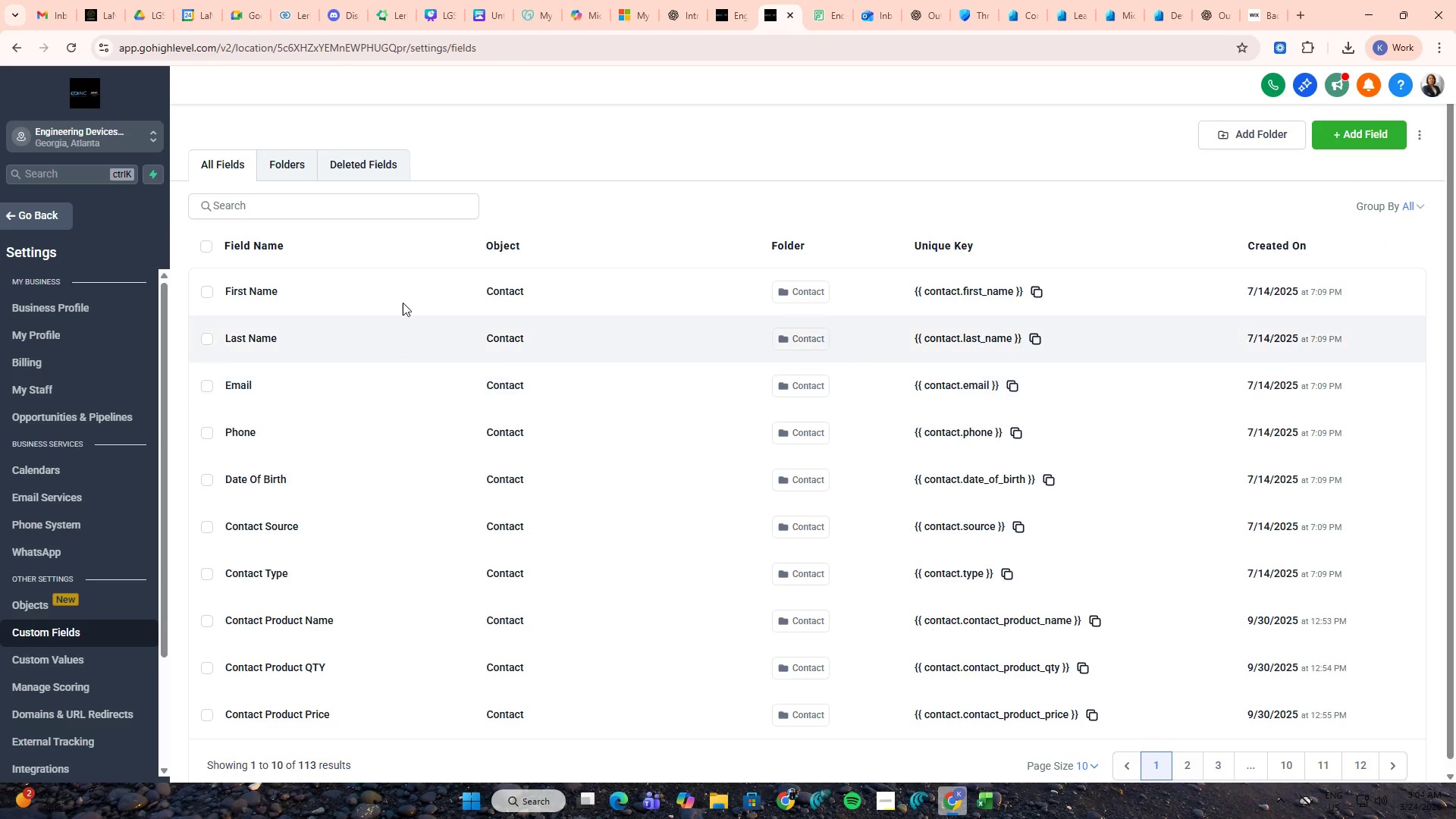 
left_click([296, 158])
 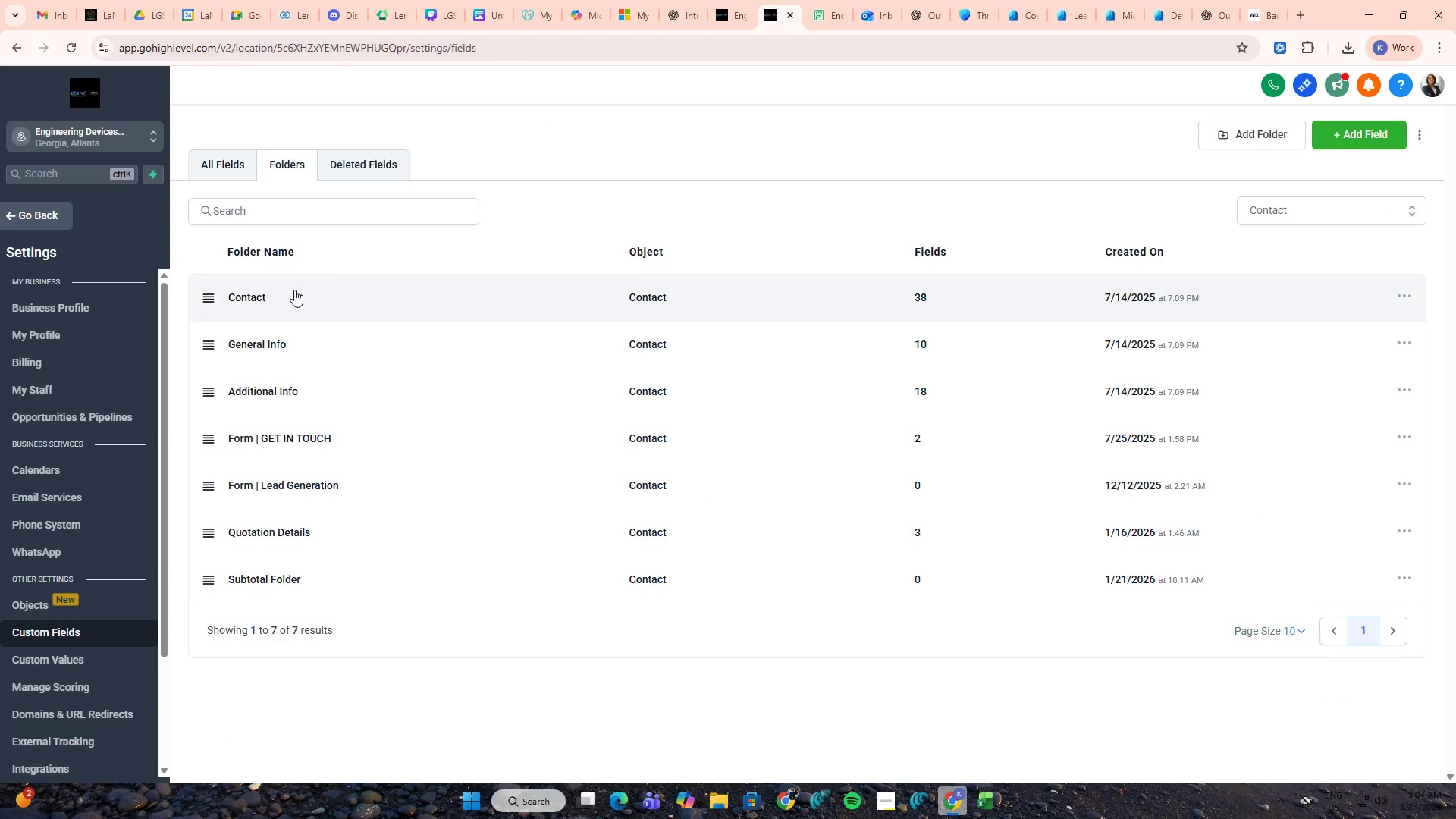 
left_click([248, 304])
 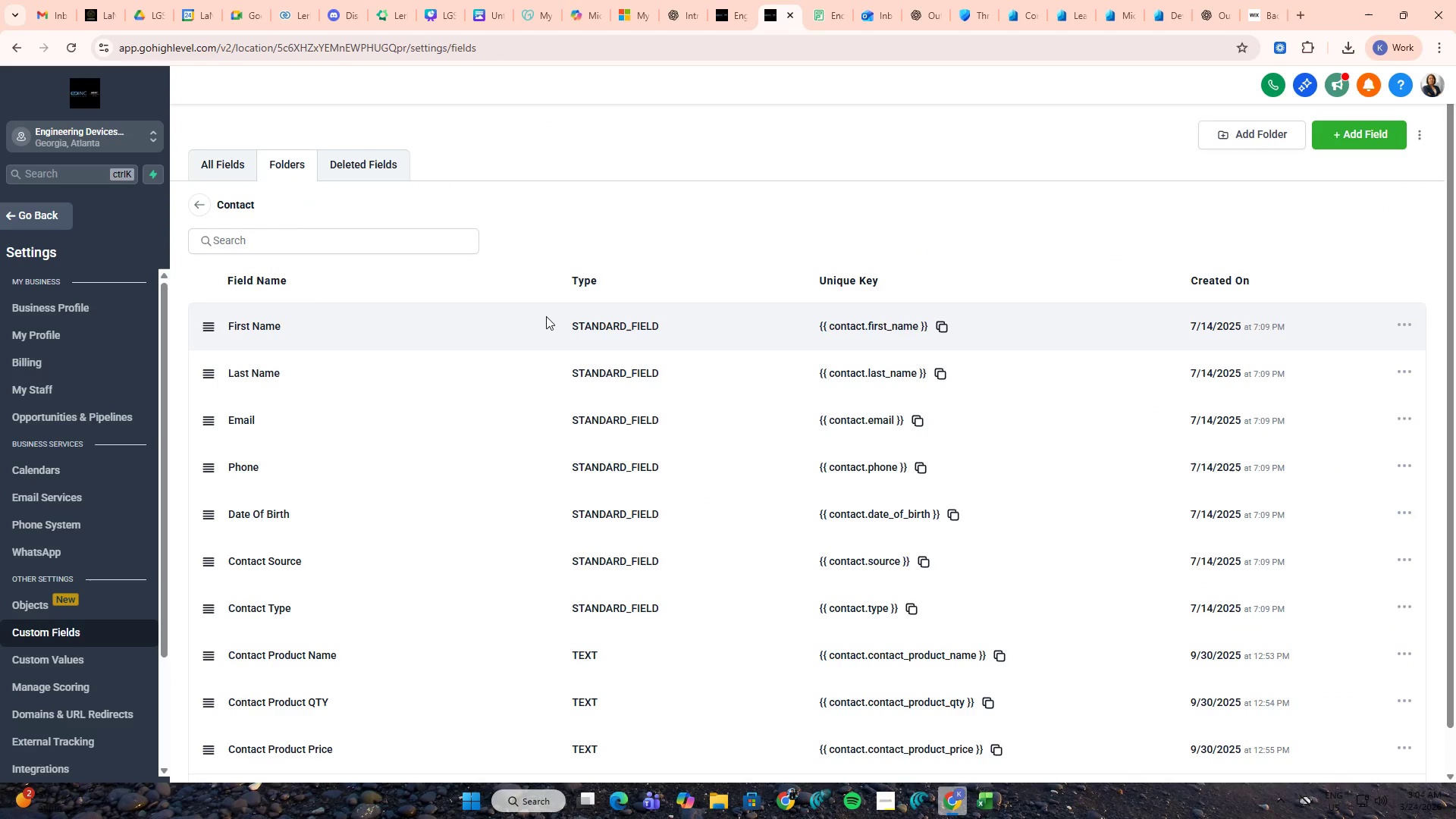 
scroll: coordinate [483, 489], scroll_direction: down, amount: 6.0
 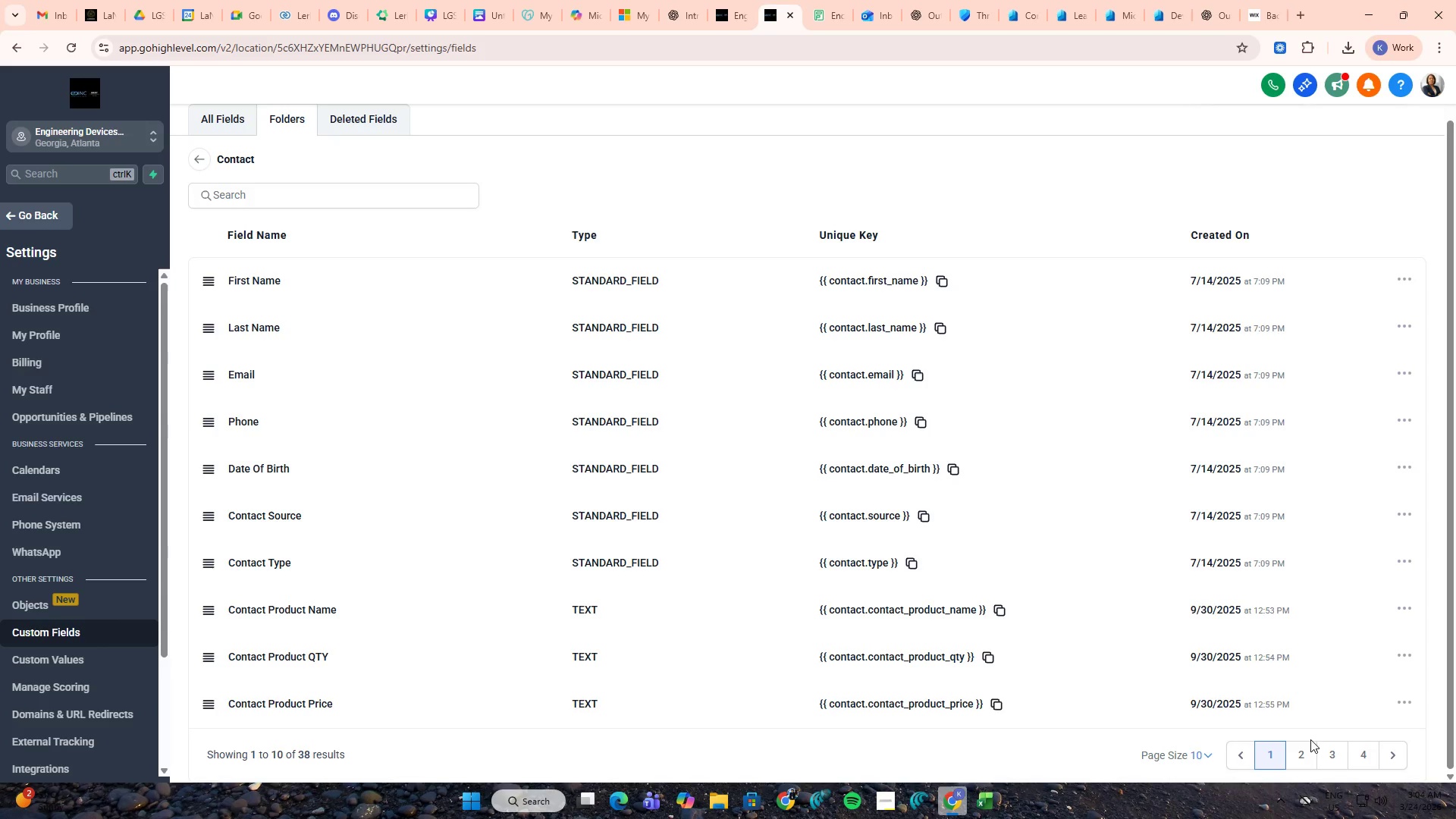 
scroll: coordinate [1280, 692], scroll_direction: up, amount: 3.0
 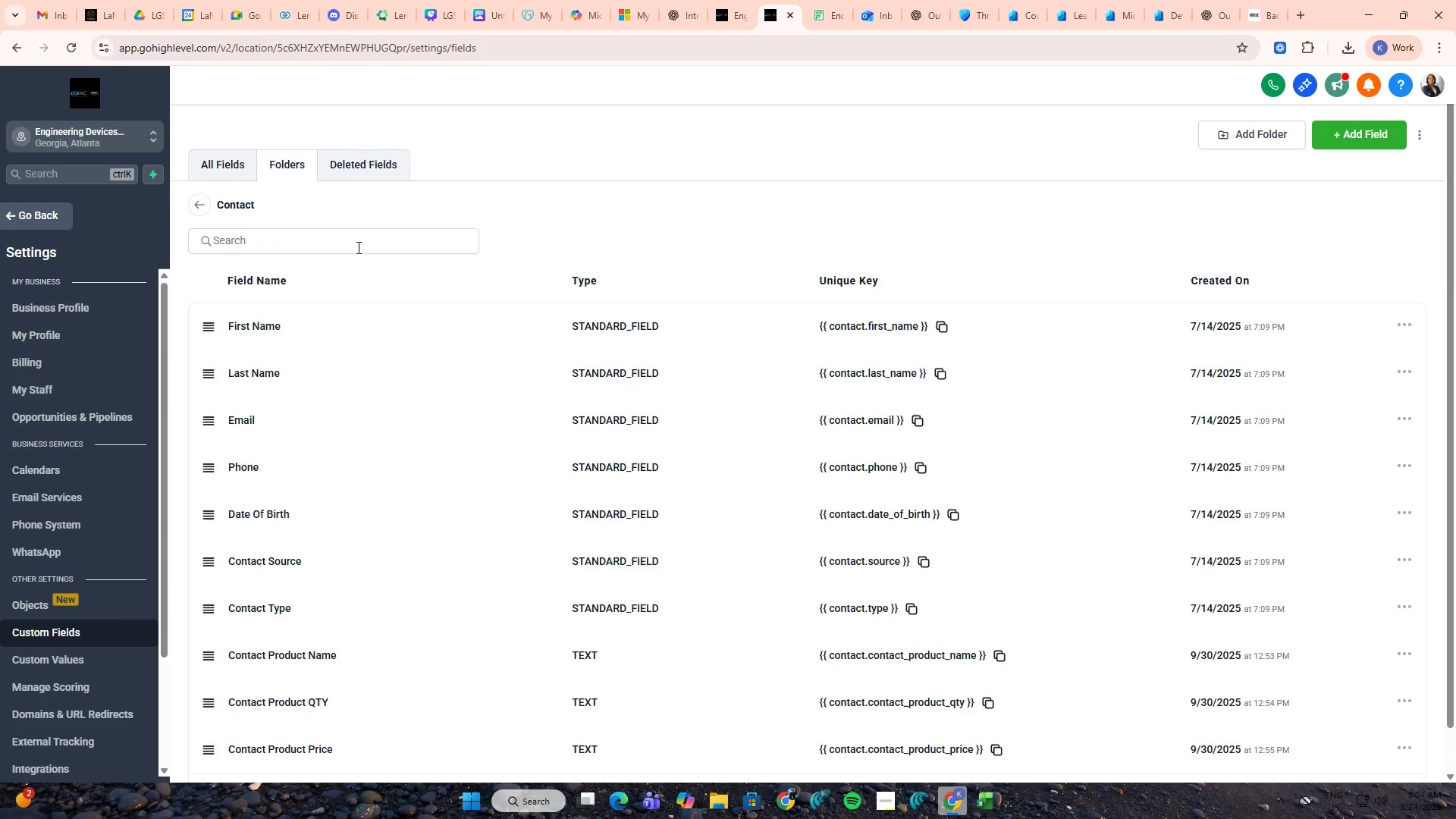 
scroll: coordinate [503, 529], scroll_direction: down, amount: 3.0
 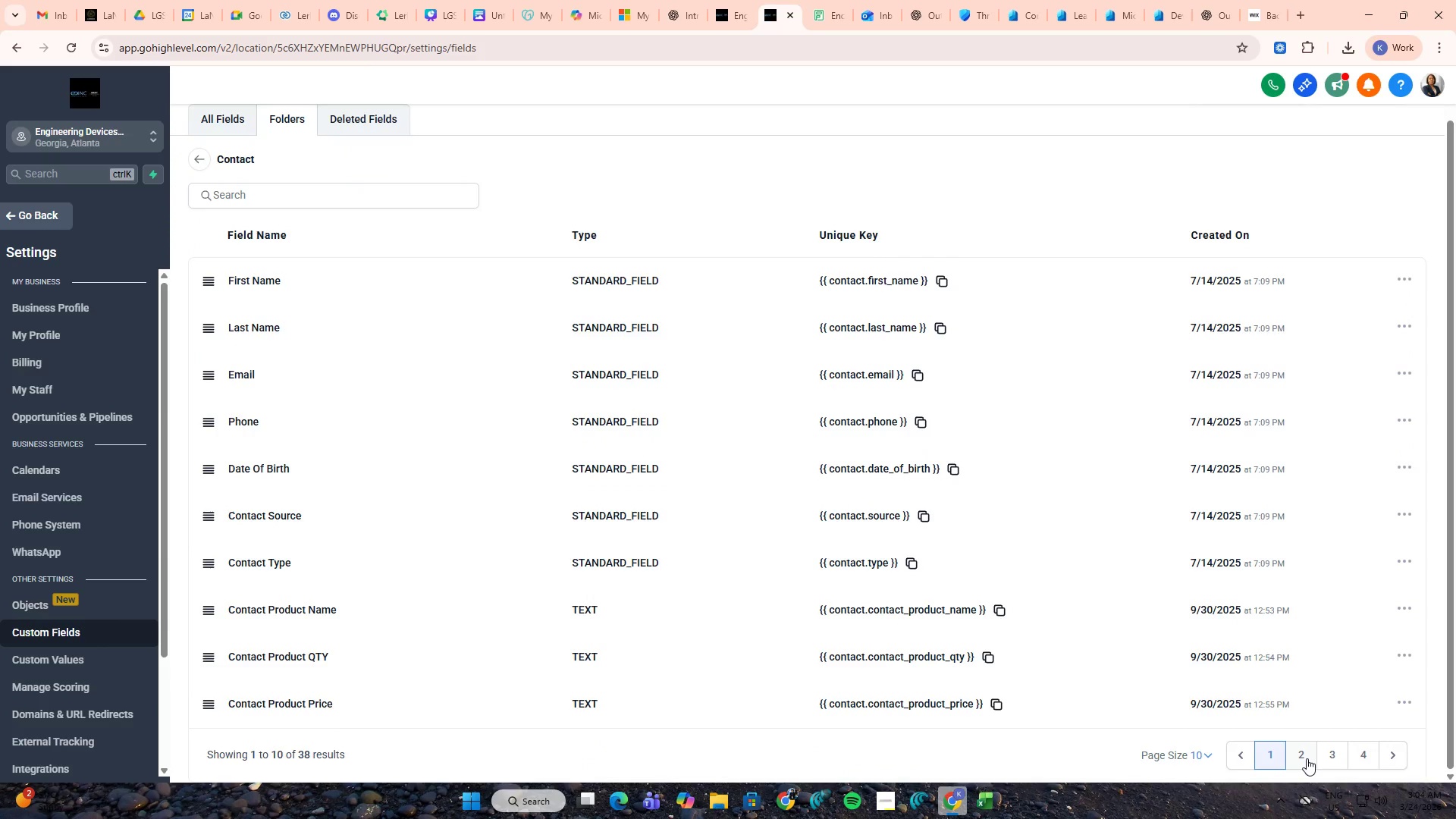 
left_click([373, 200])
 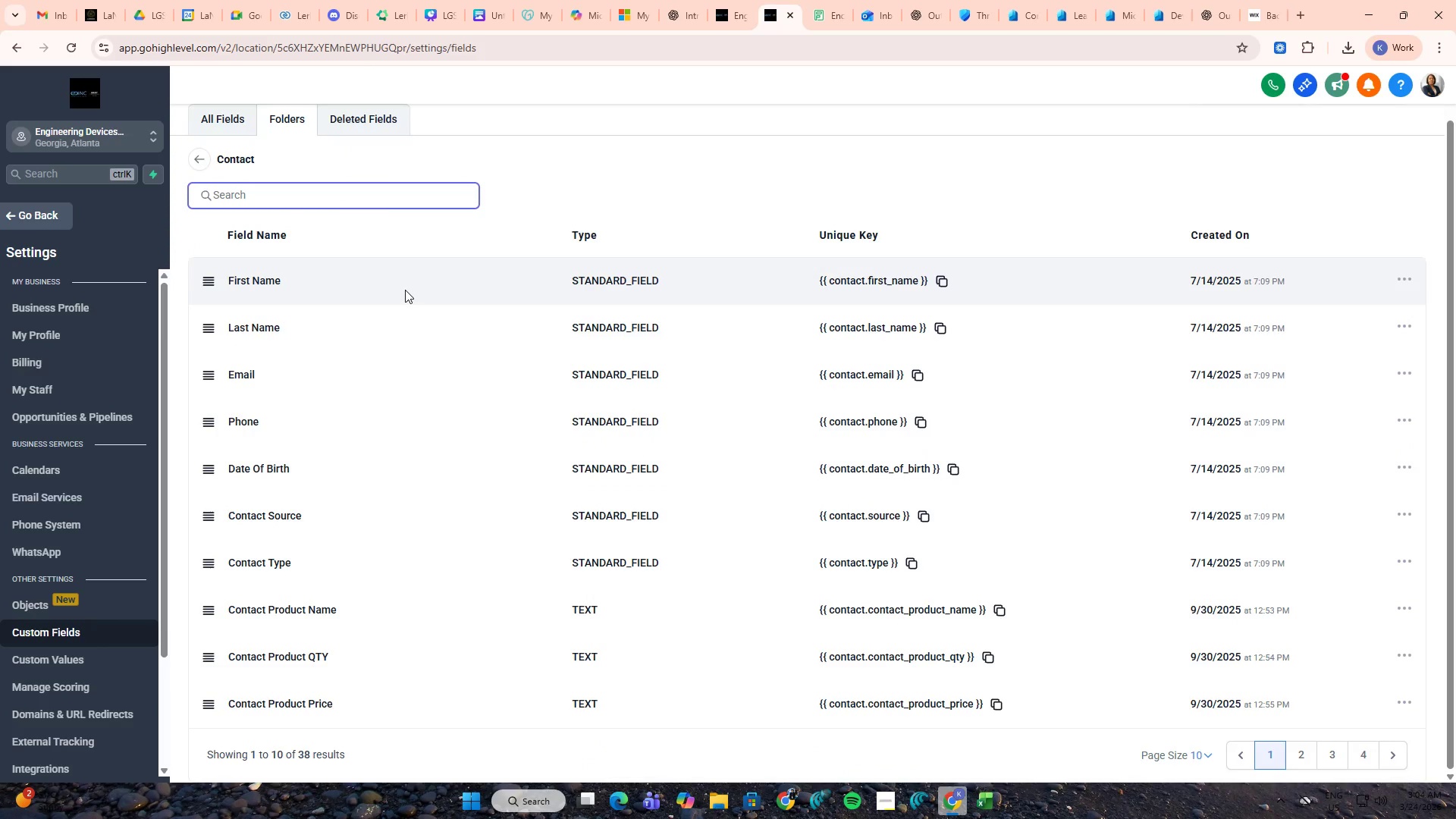 
scroll: coordinate [512, 325], scroll_direction: up, amount: 2.0
 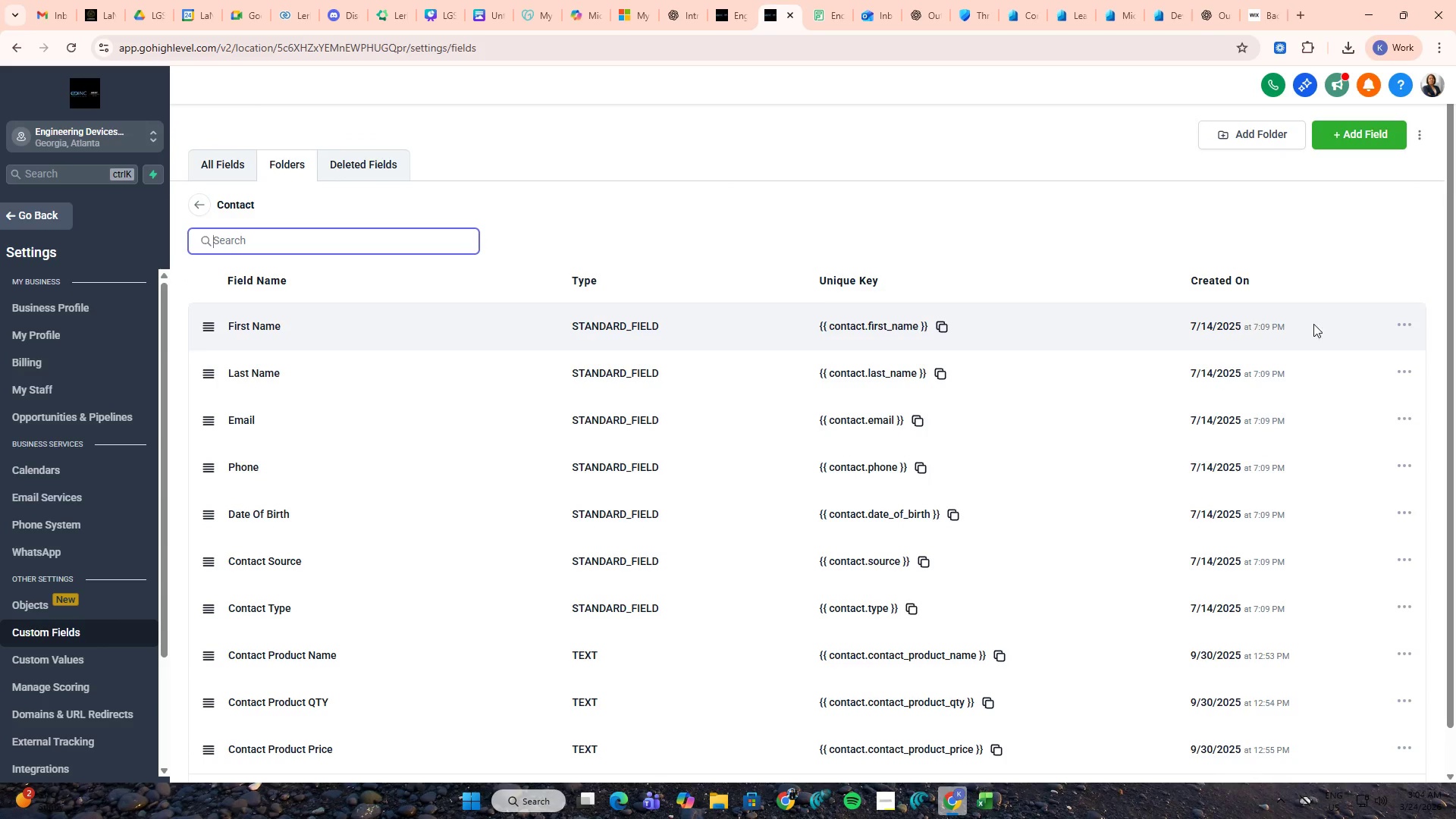 
left_click([1398, 328])
 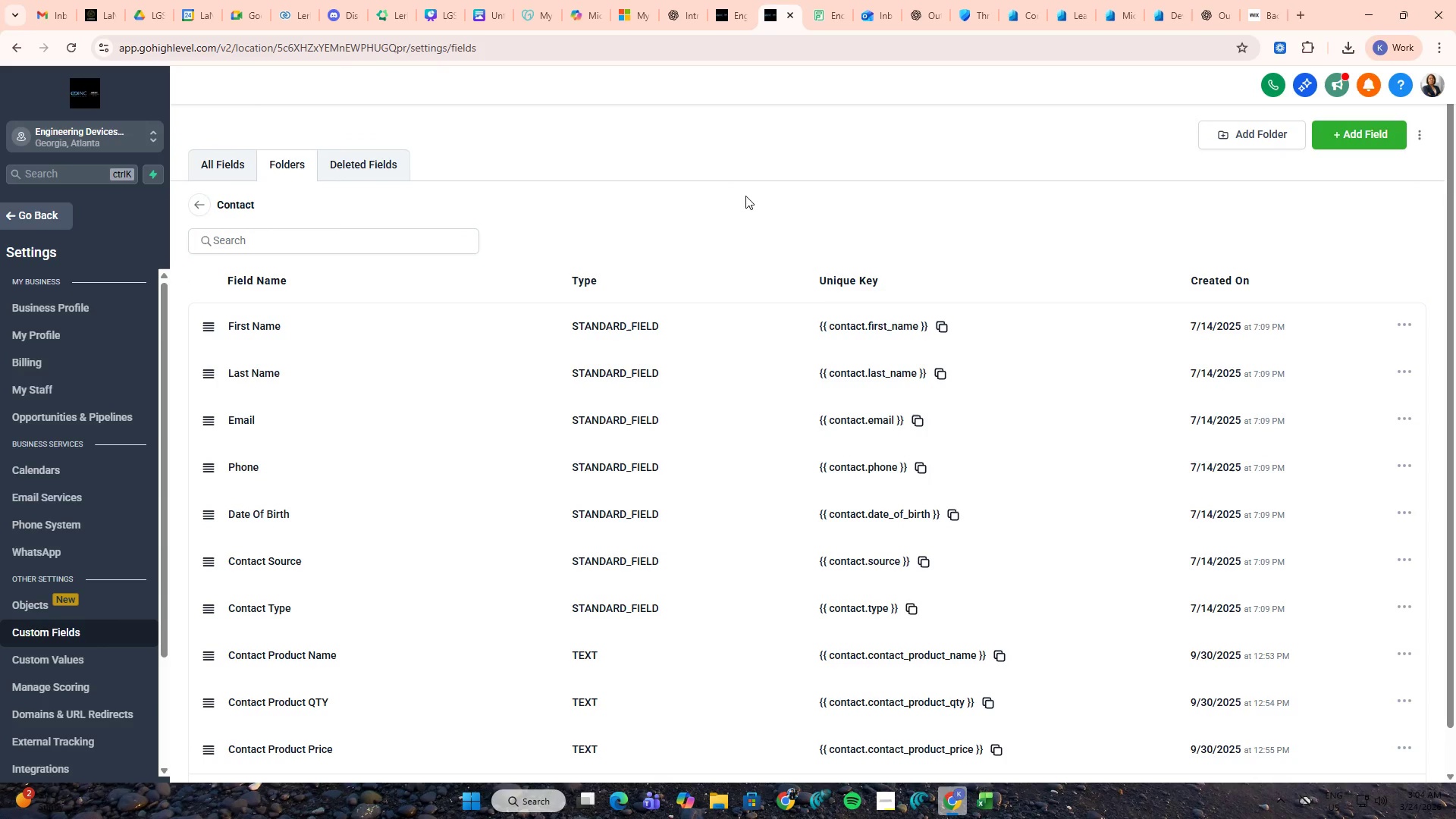 
left_click([742, 194])
 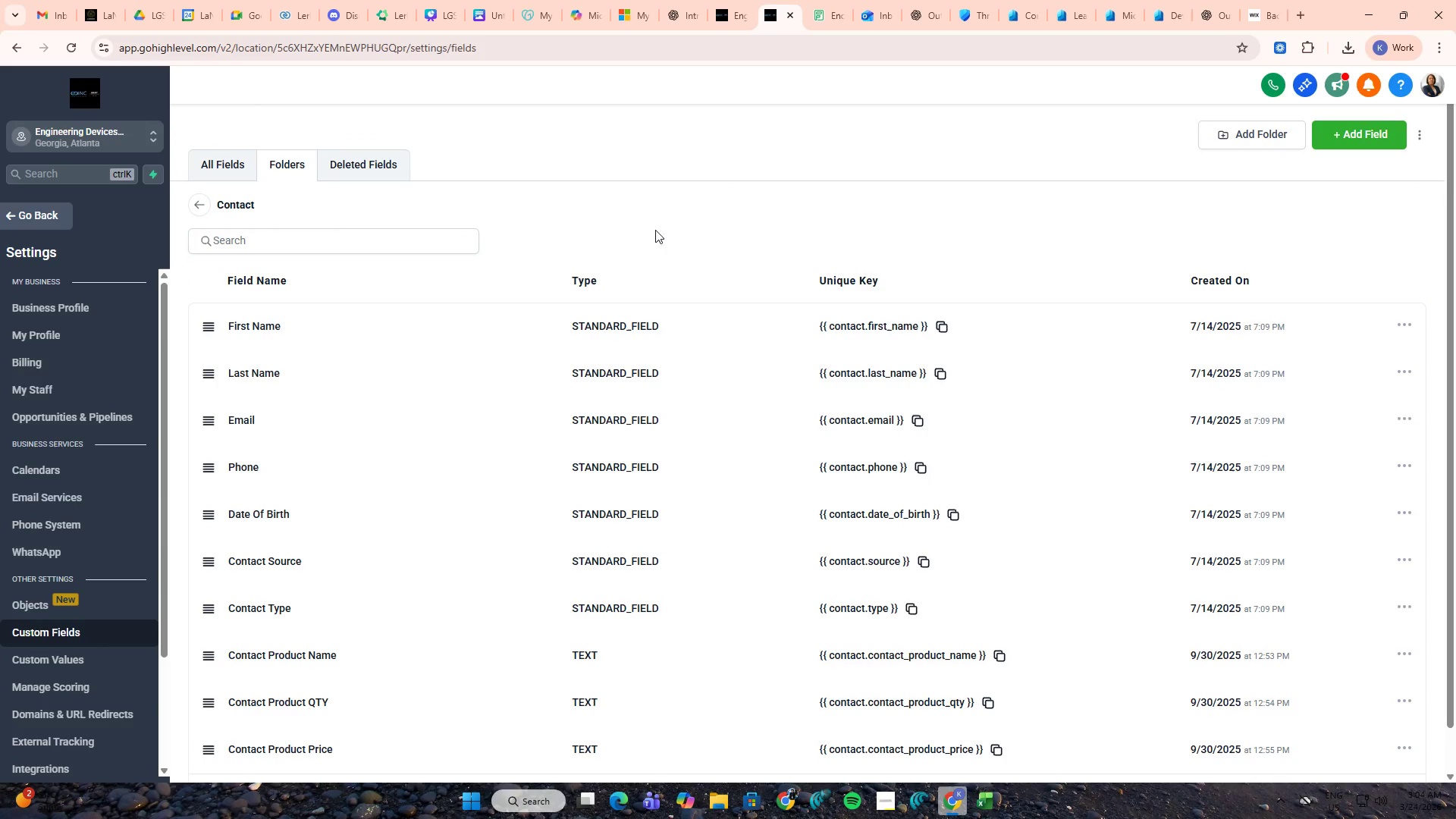 
key(PrintScreen)
 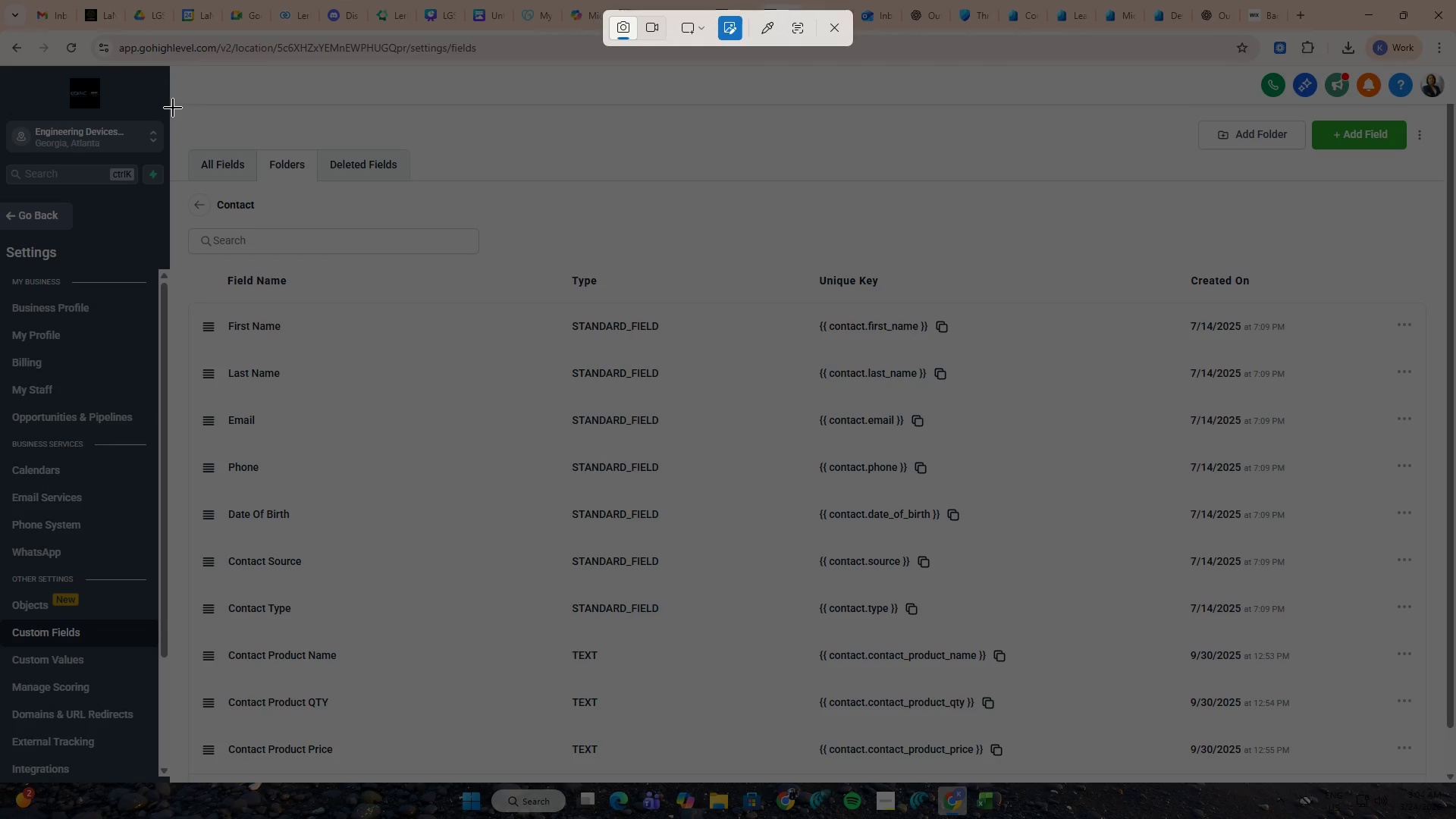 
wait(9.06)
 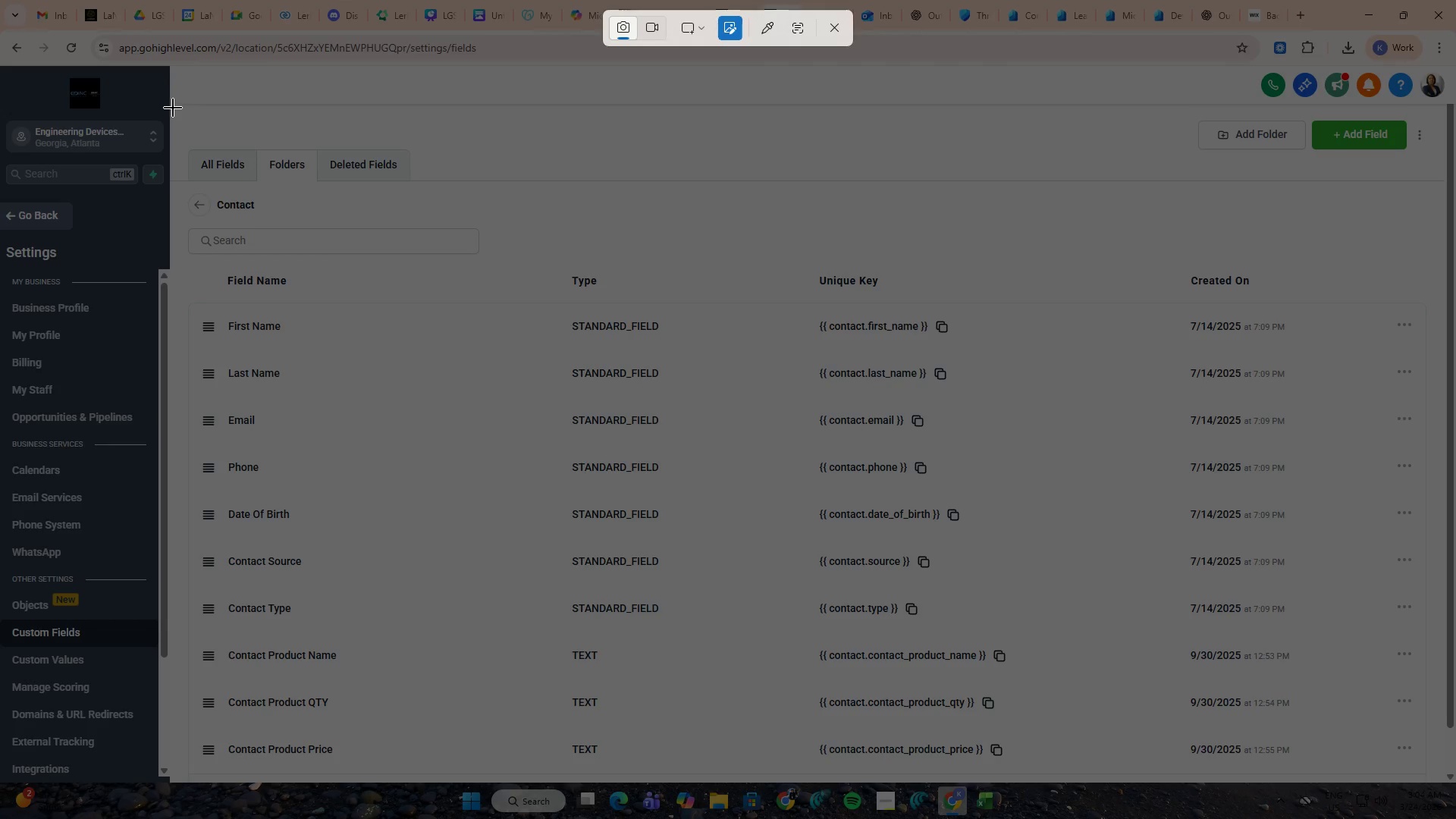 
left_click_drag(start_coordinate=[172, 271], to_coordinate=[1179, 495])
 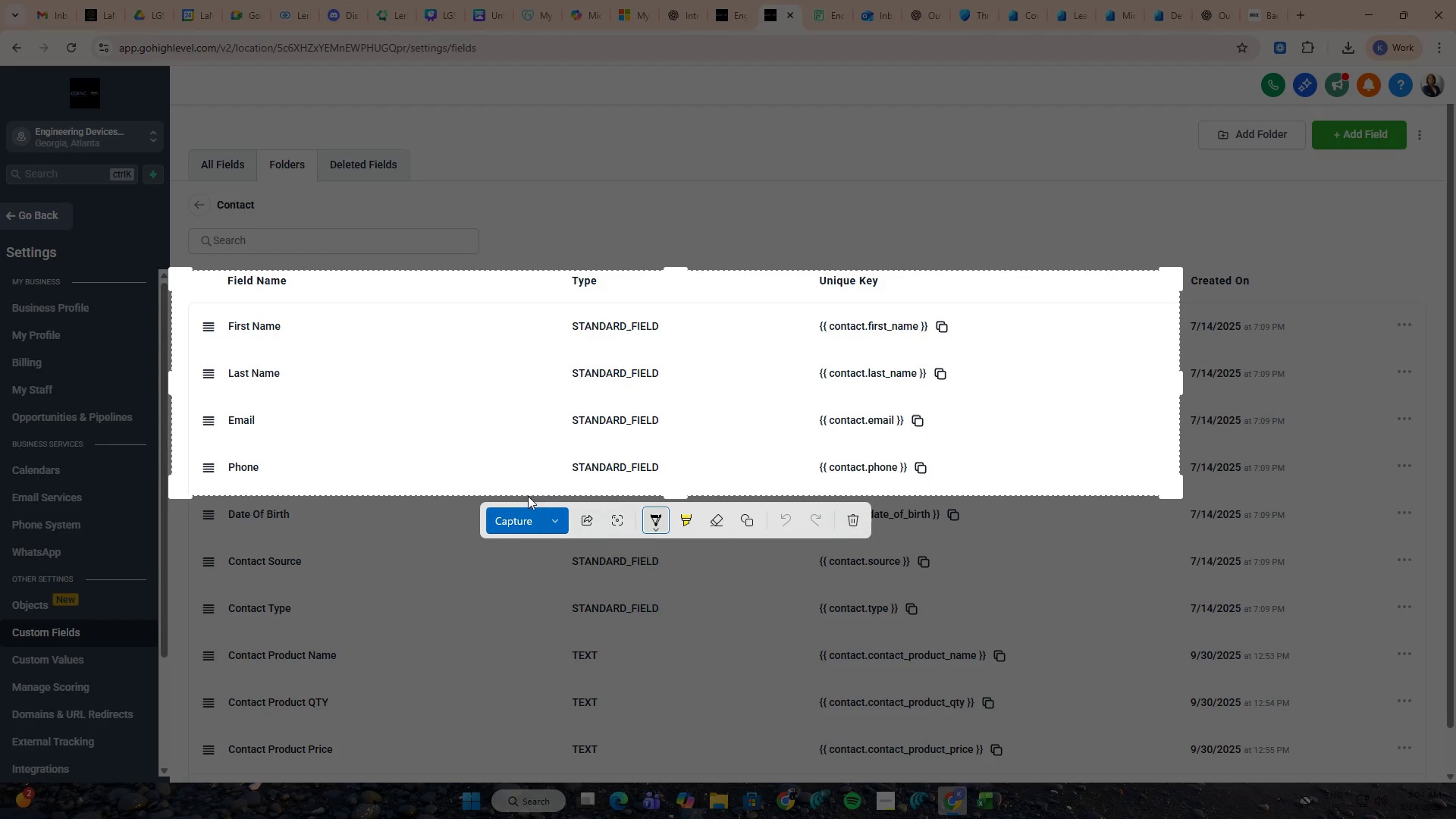 
left_click([551, 519])
 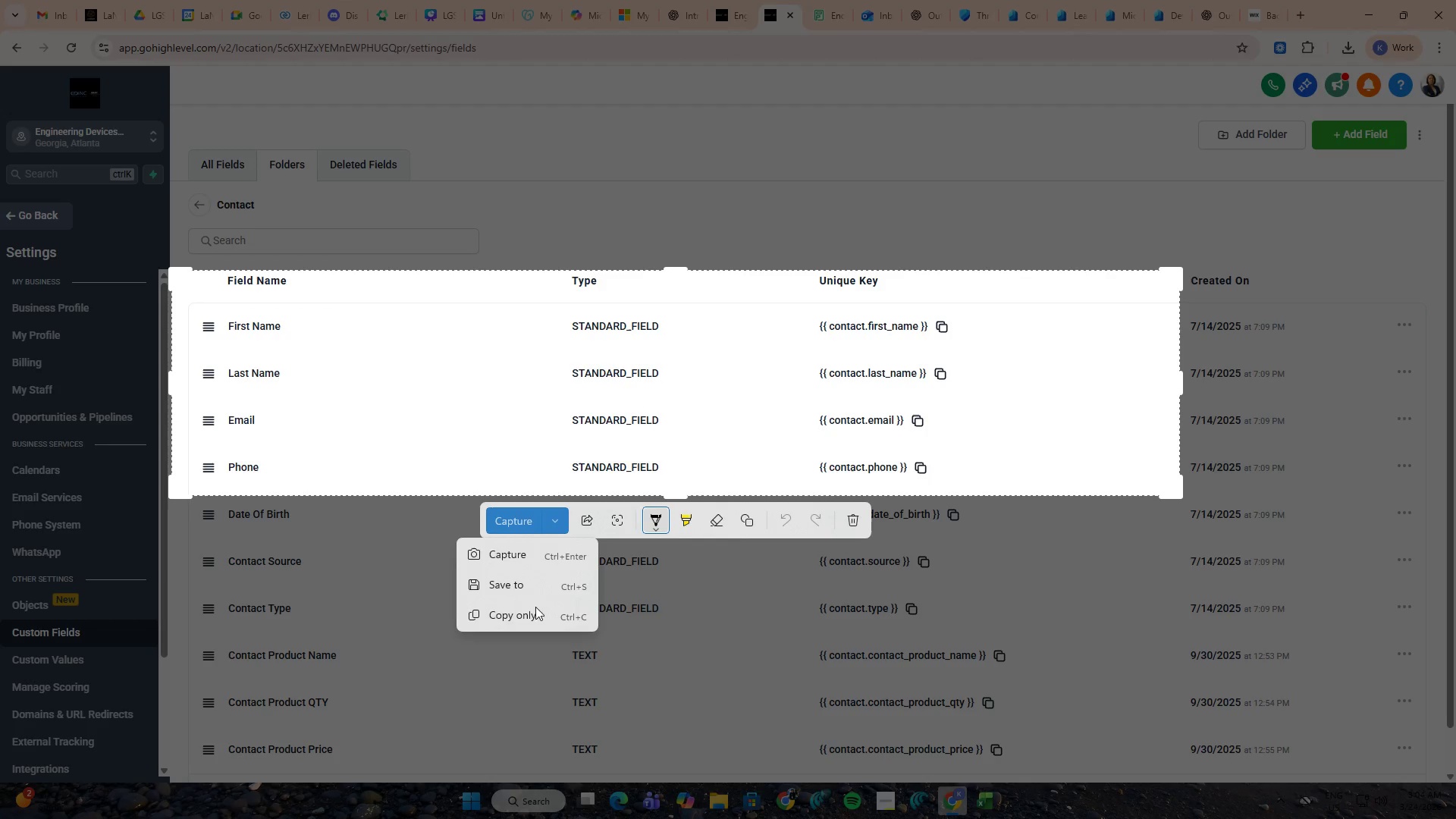 
left_click([534, 623])
 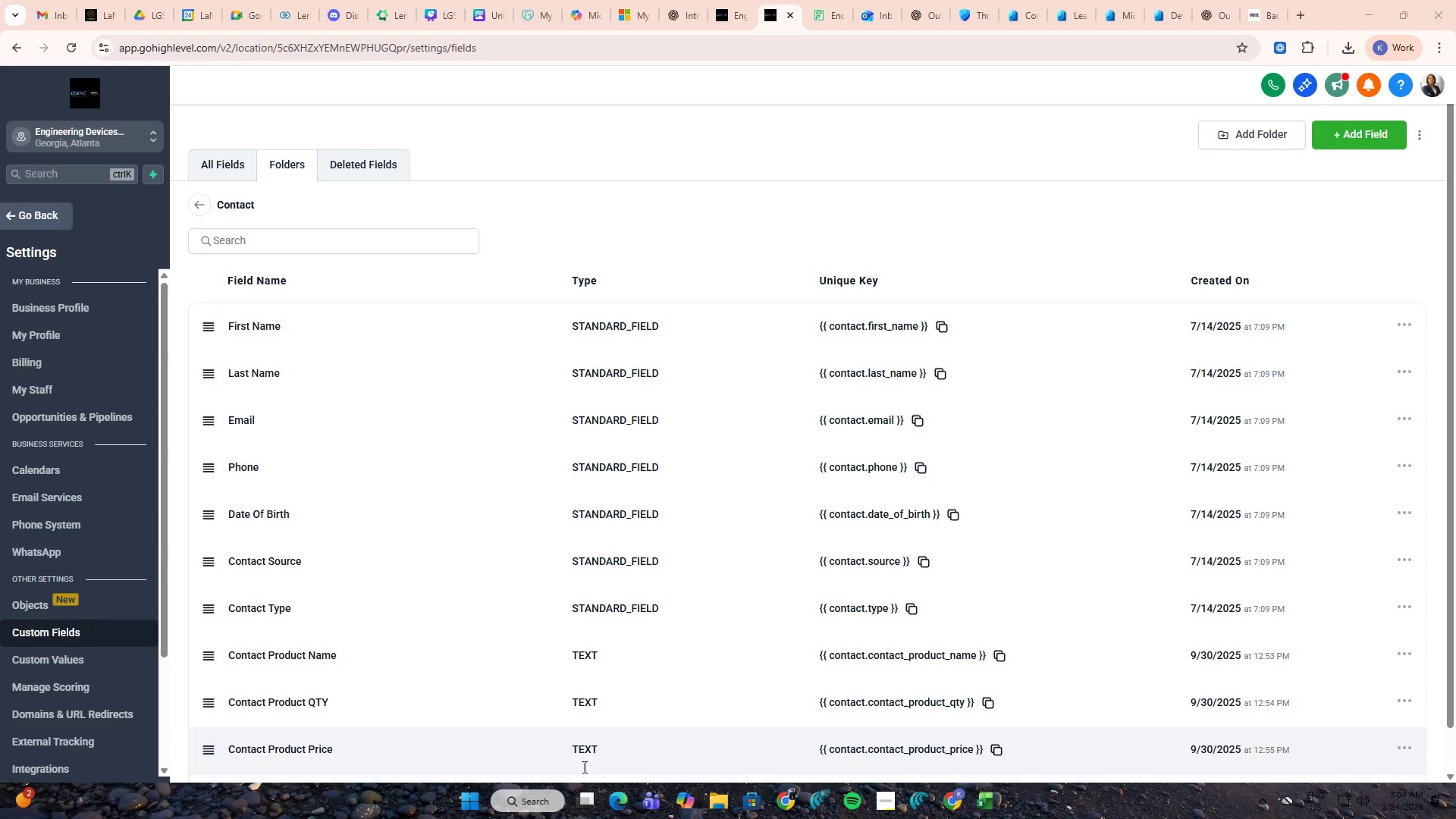 
left_click([548, 805])
 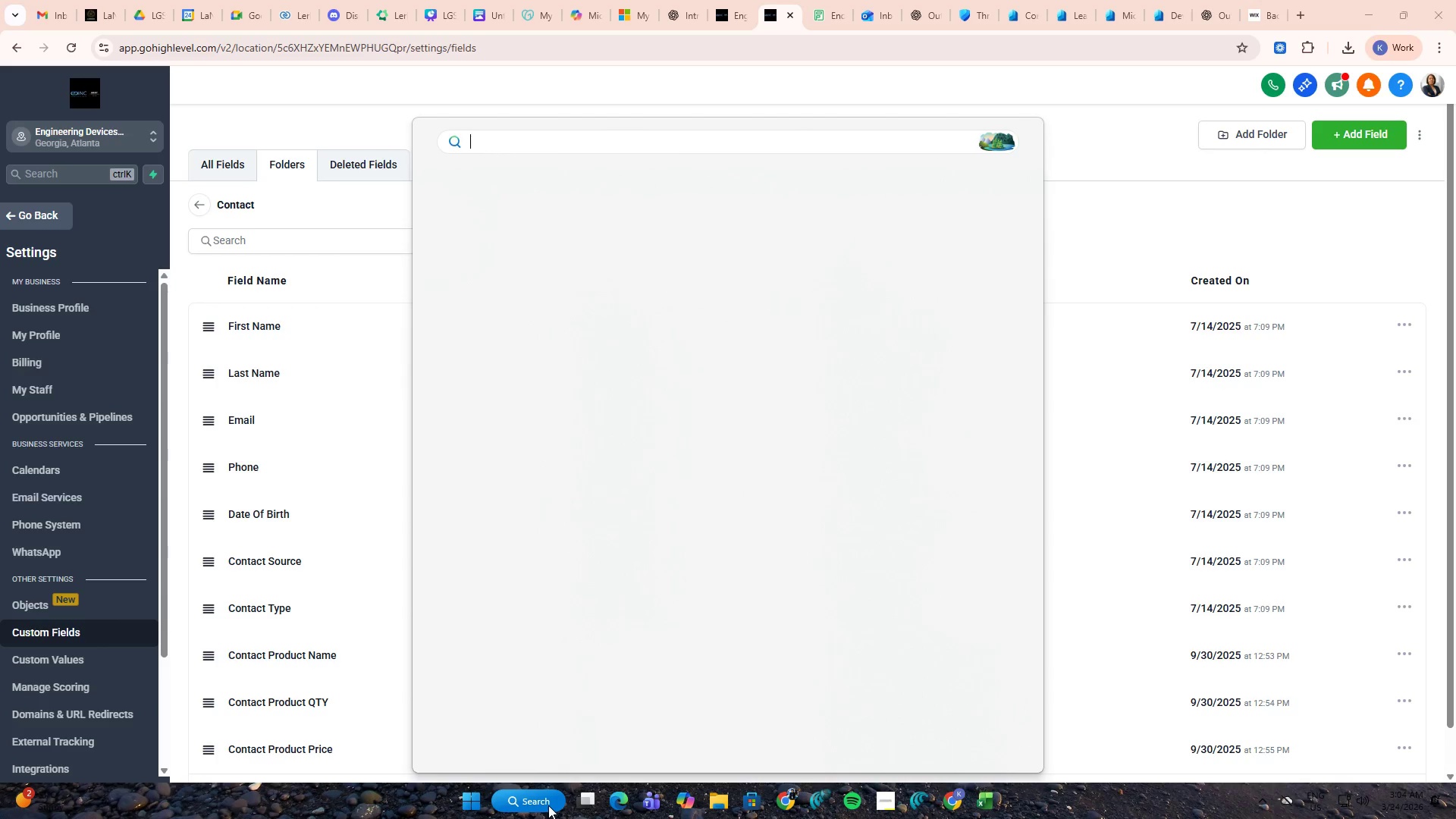 
type(word)
 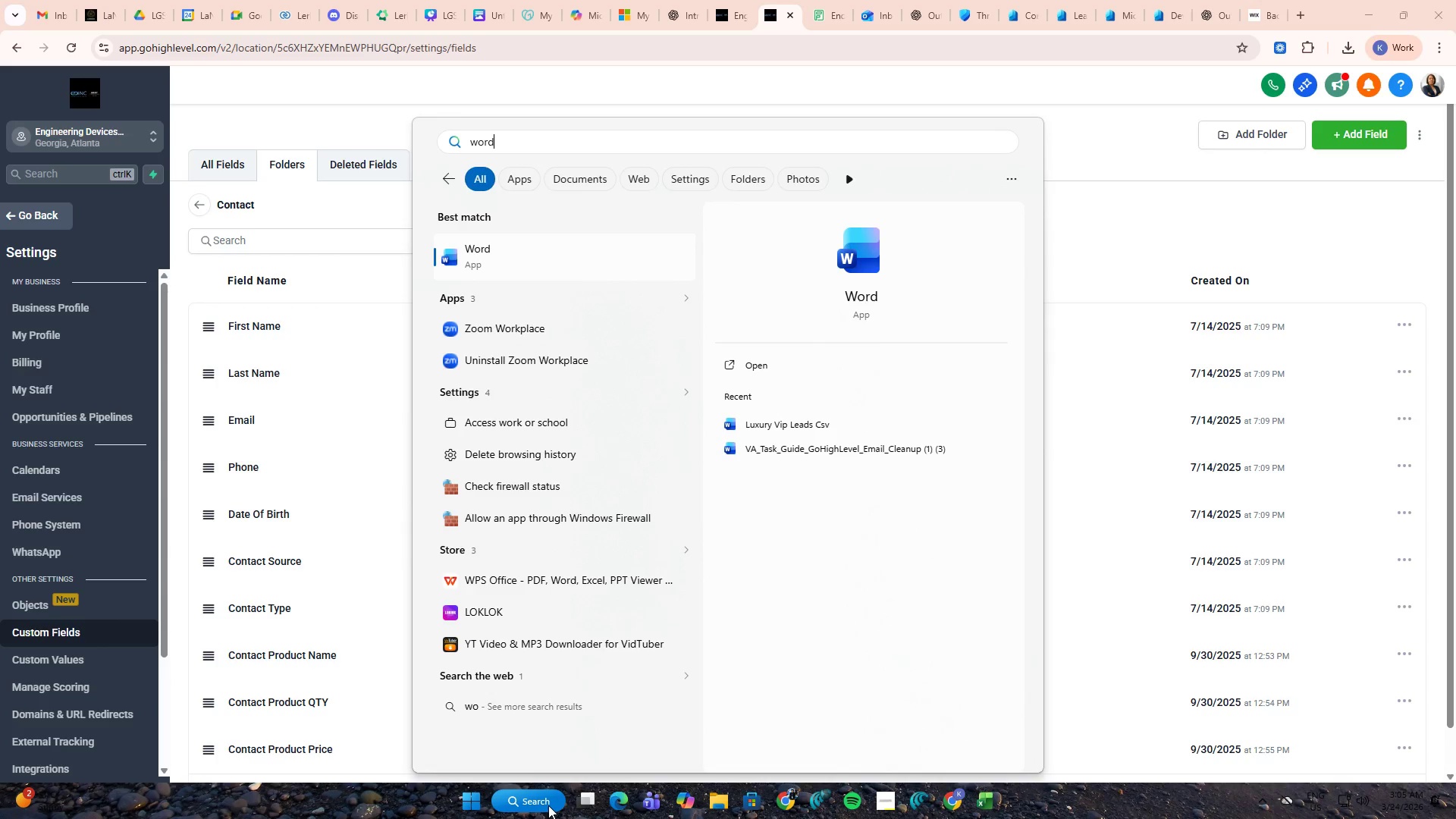 
key(Enter)
 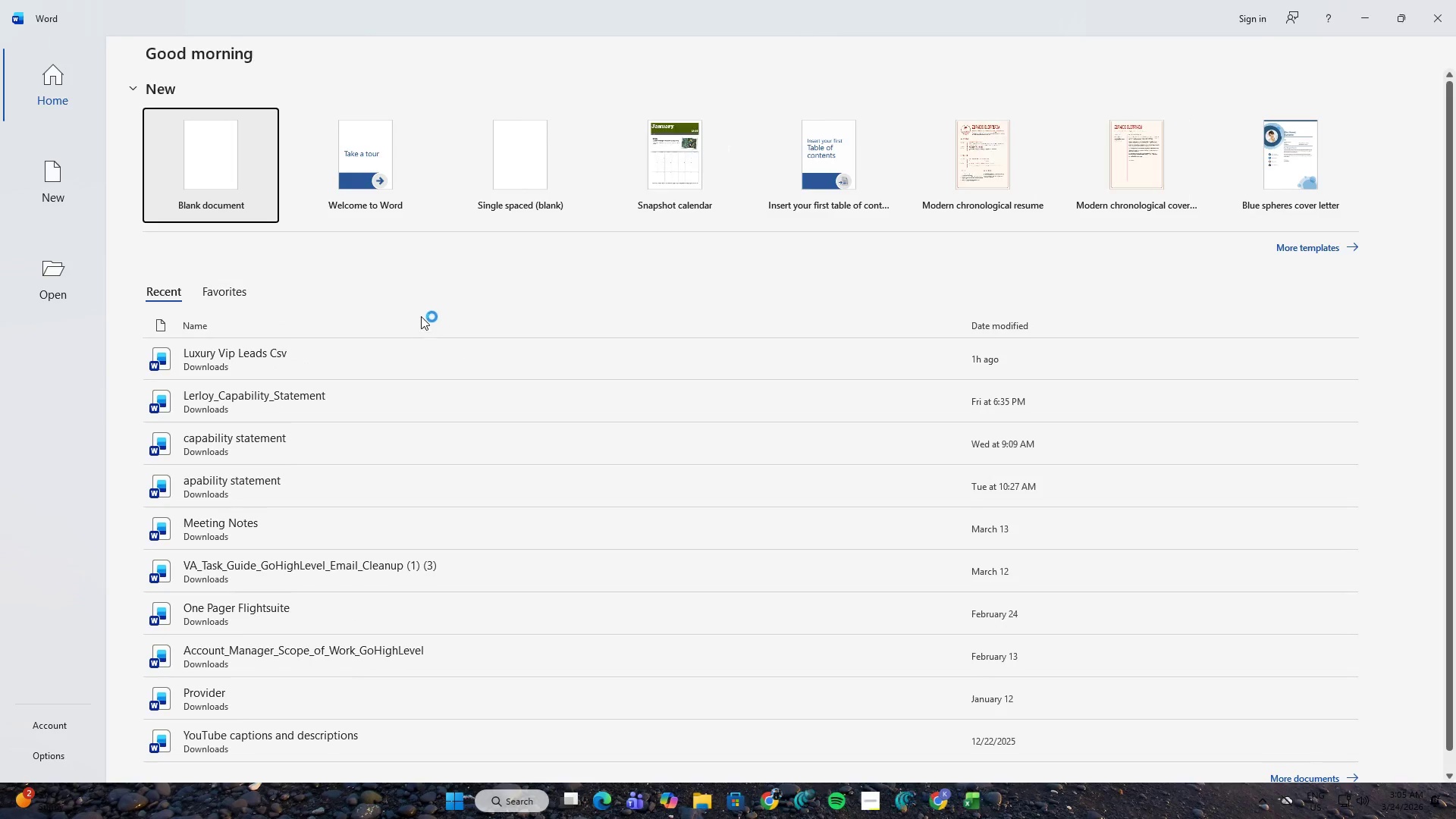 
double_click([264, 197])
 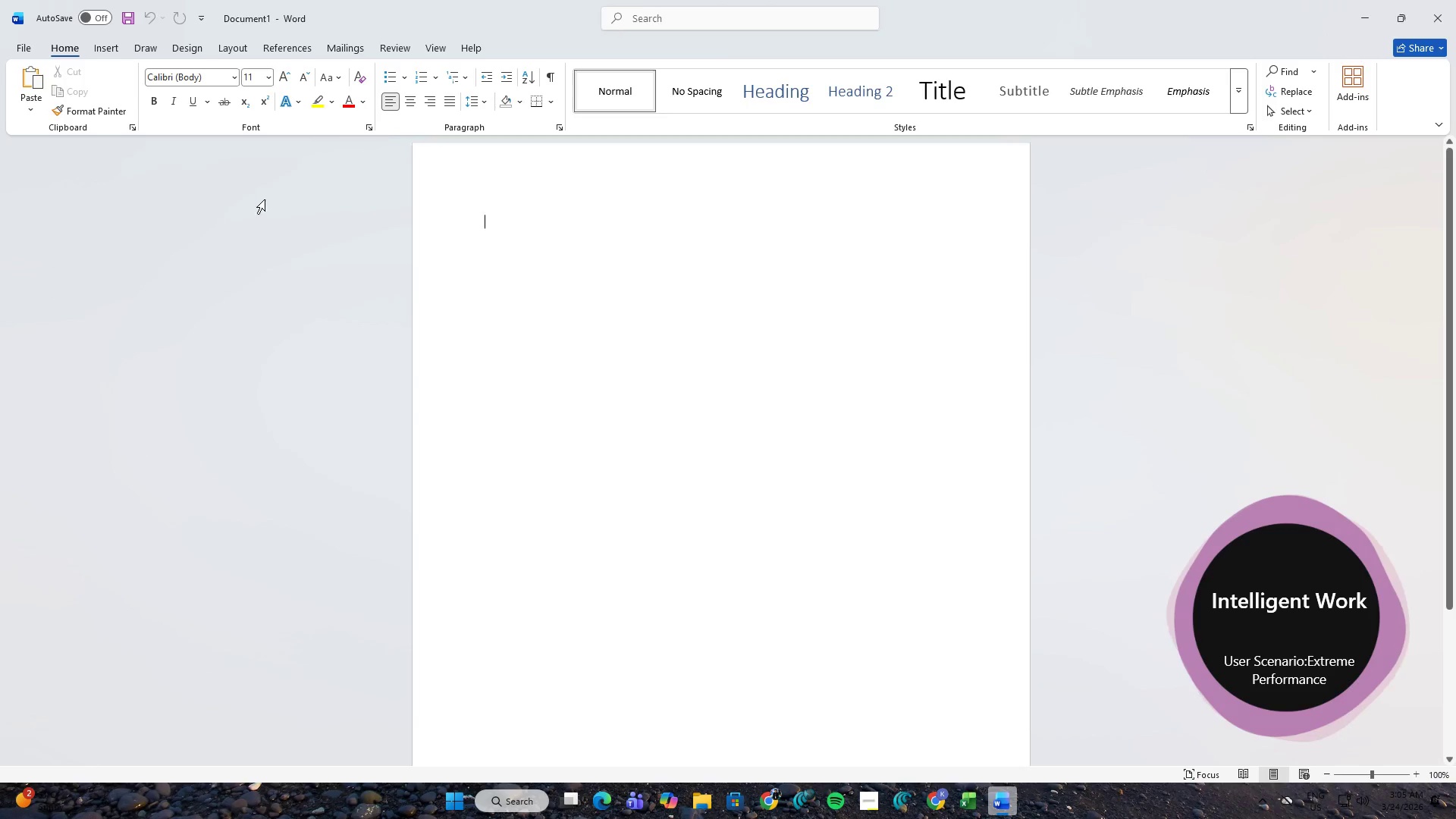 
key(Control+ControlLeft)
 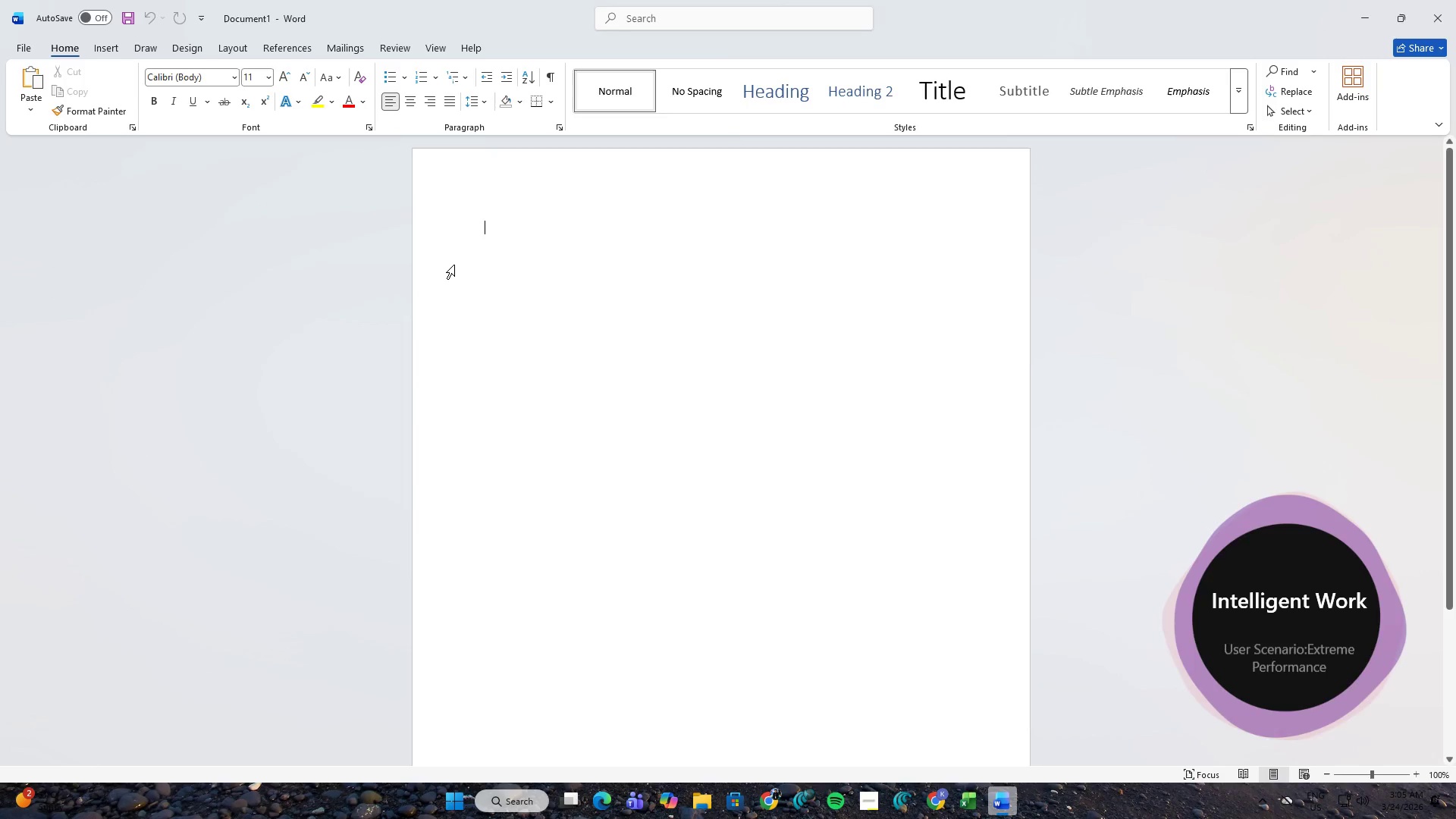 
key(Control+V)
 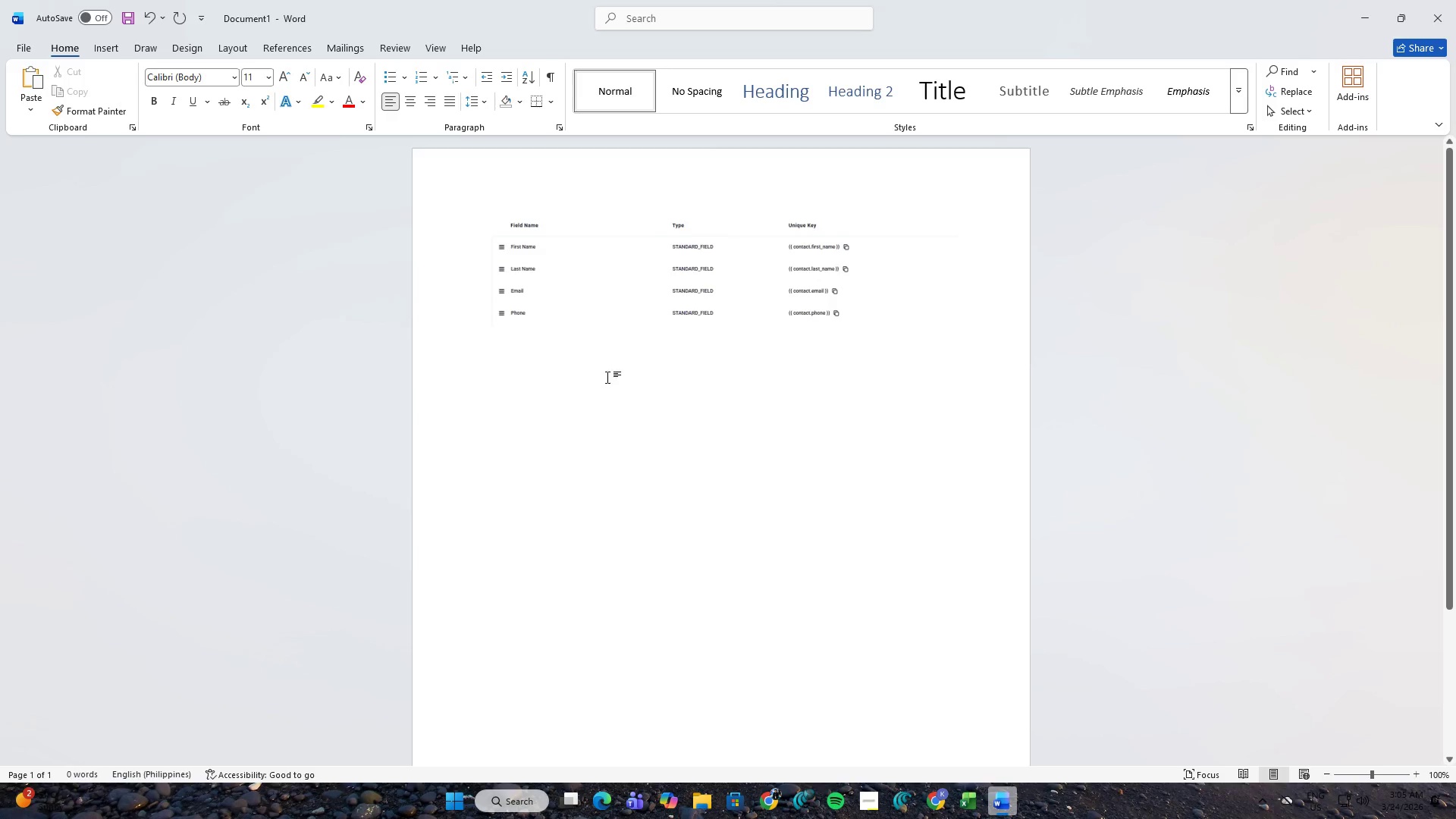 
key(Alt+AltLeft)
 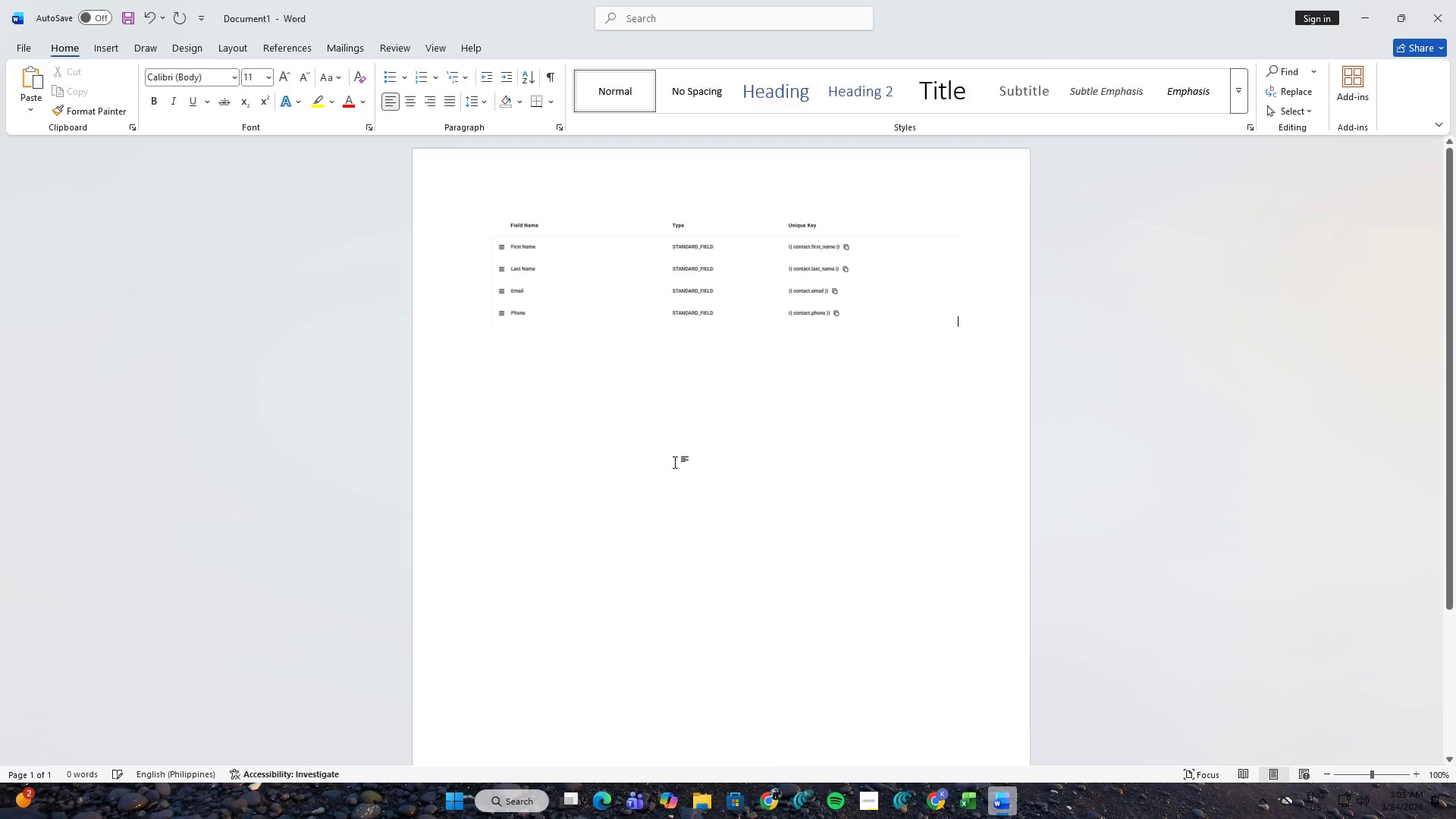 
key(Alt+Tab)
 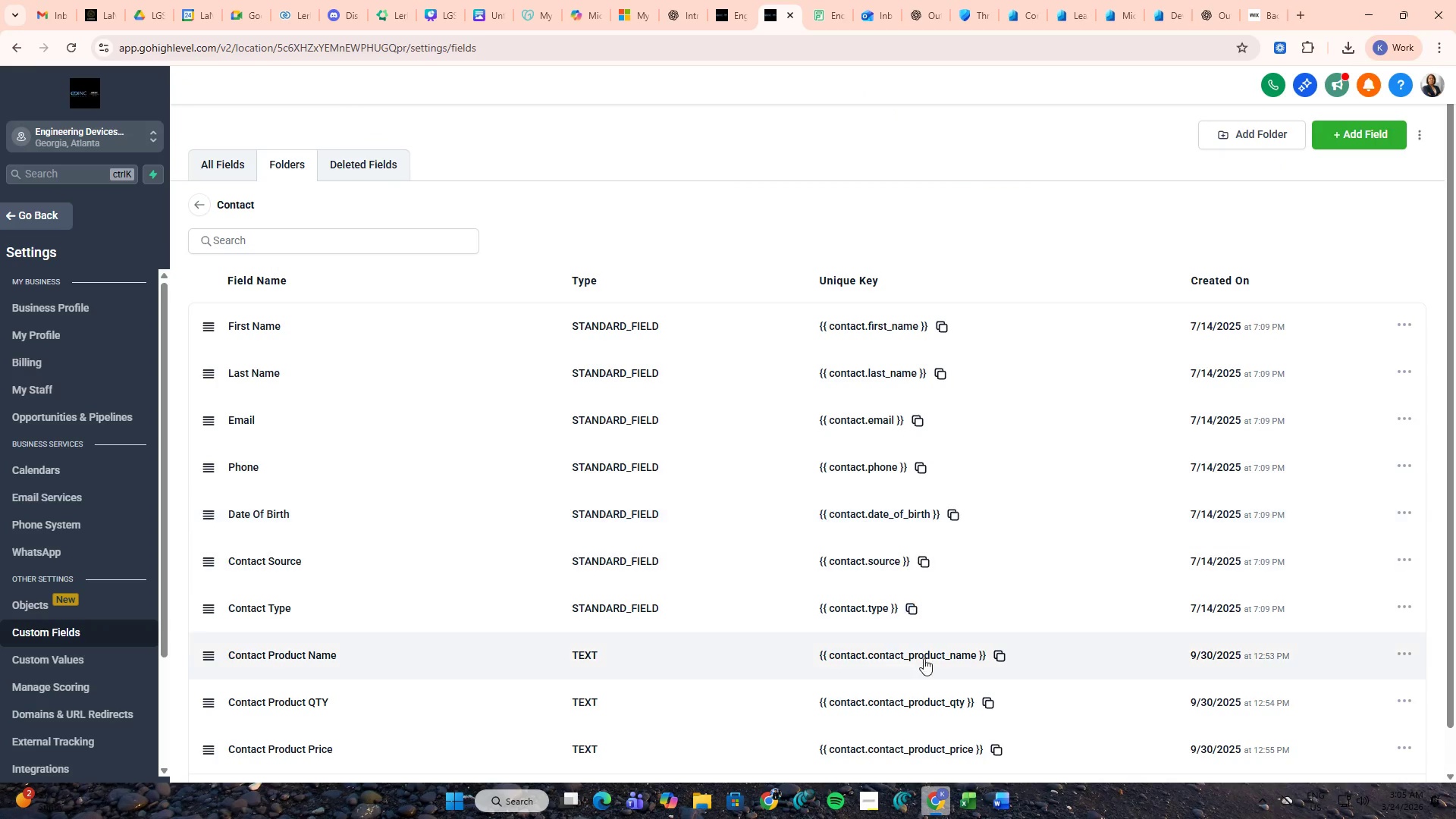 
mouse_move([974, 802])
 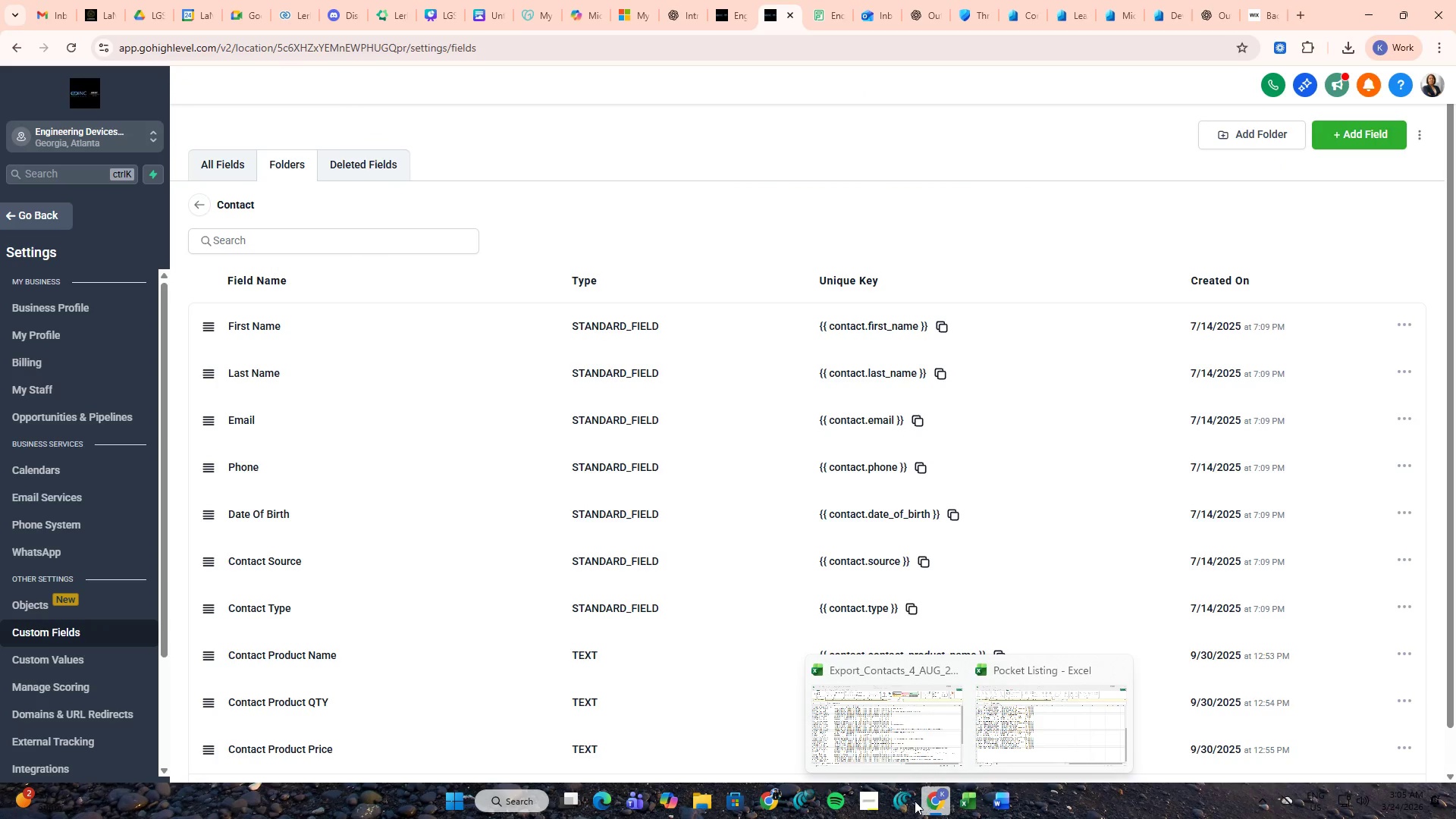 
mouse_move([924, 801])
 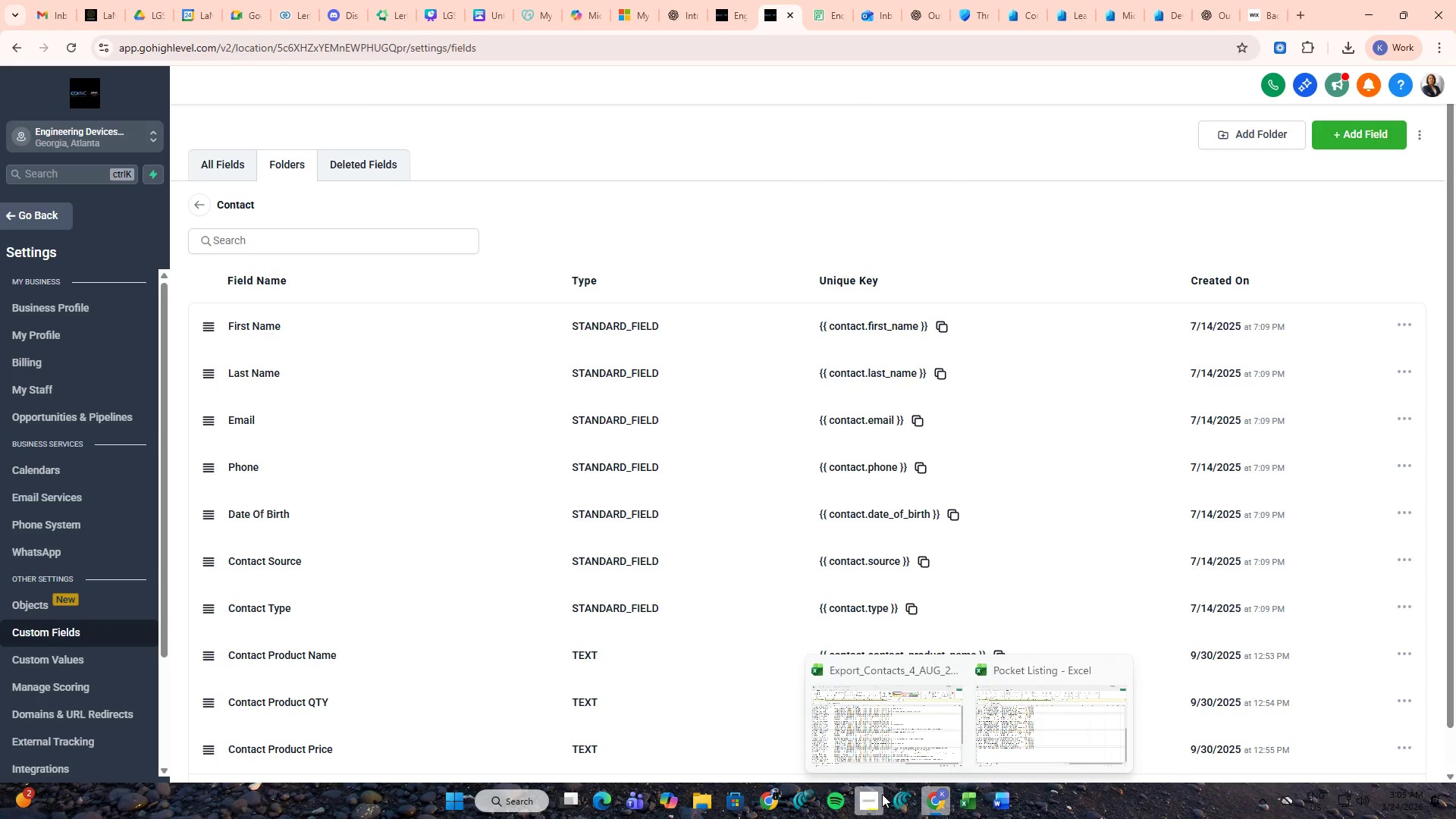 
left_click([879, 794])